 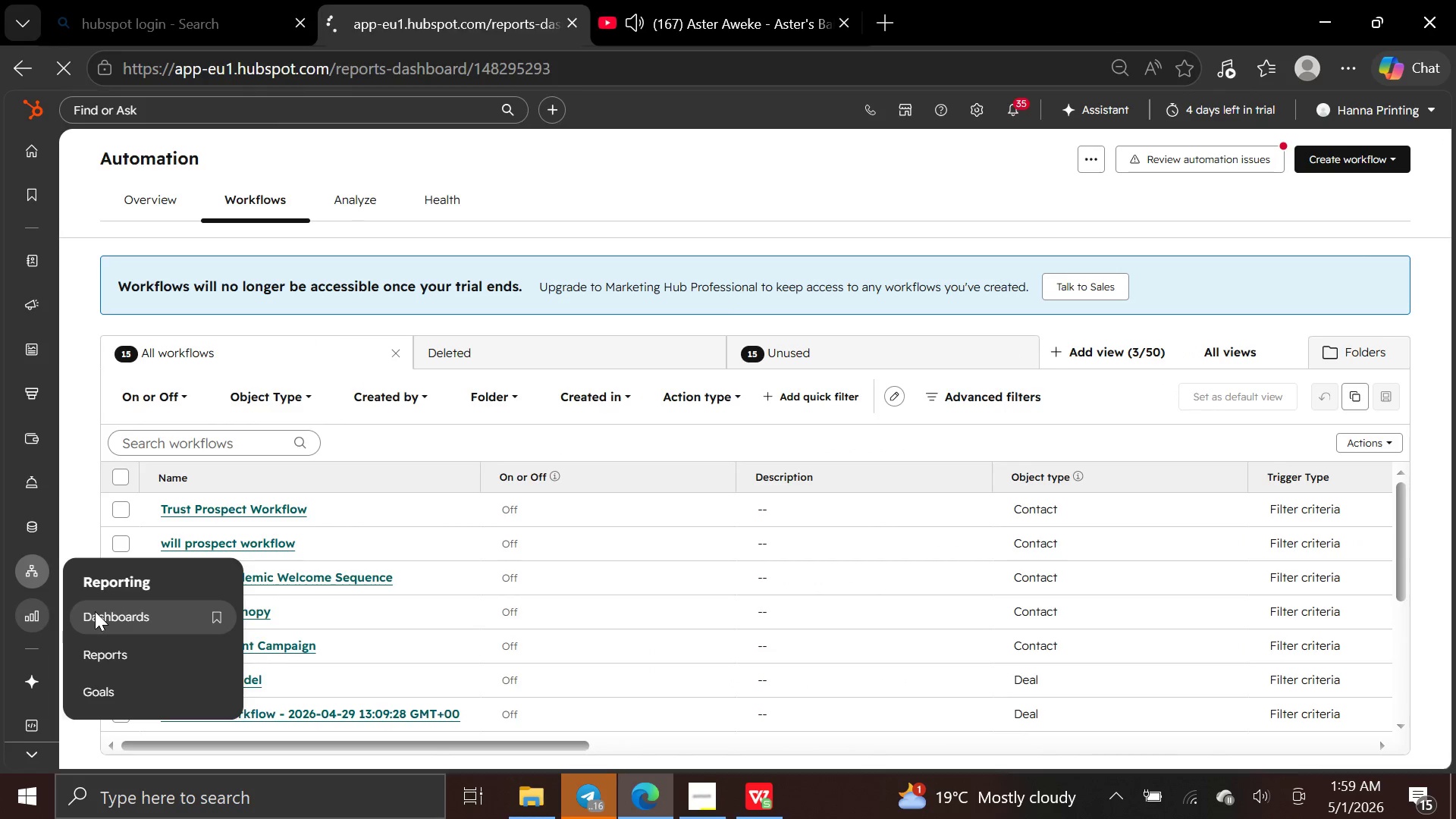 
mouse_move([516, 480])
 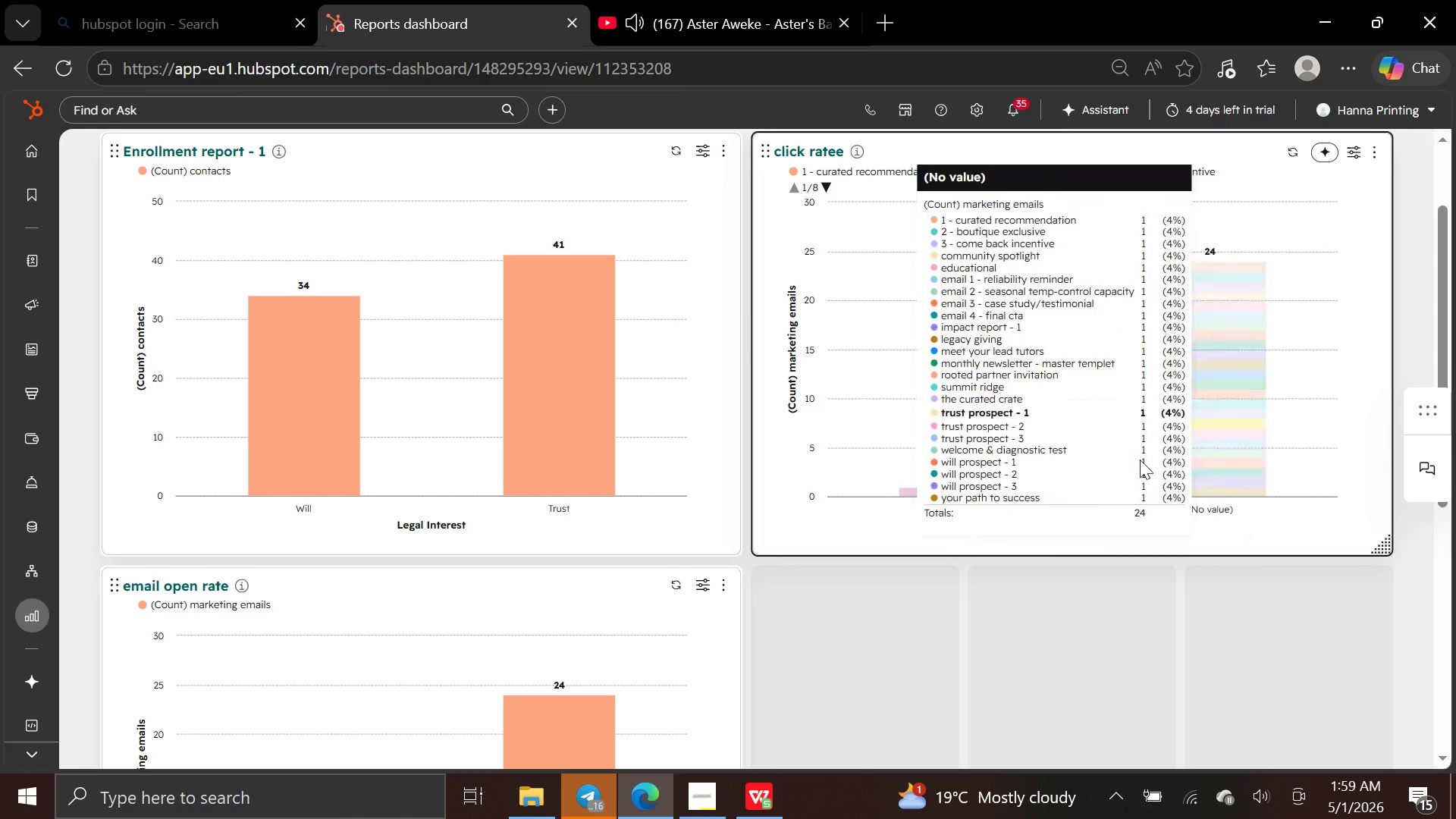 
left_click([1018, 655])
 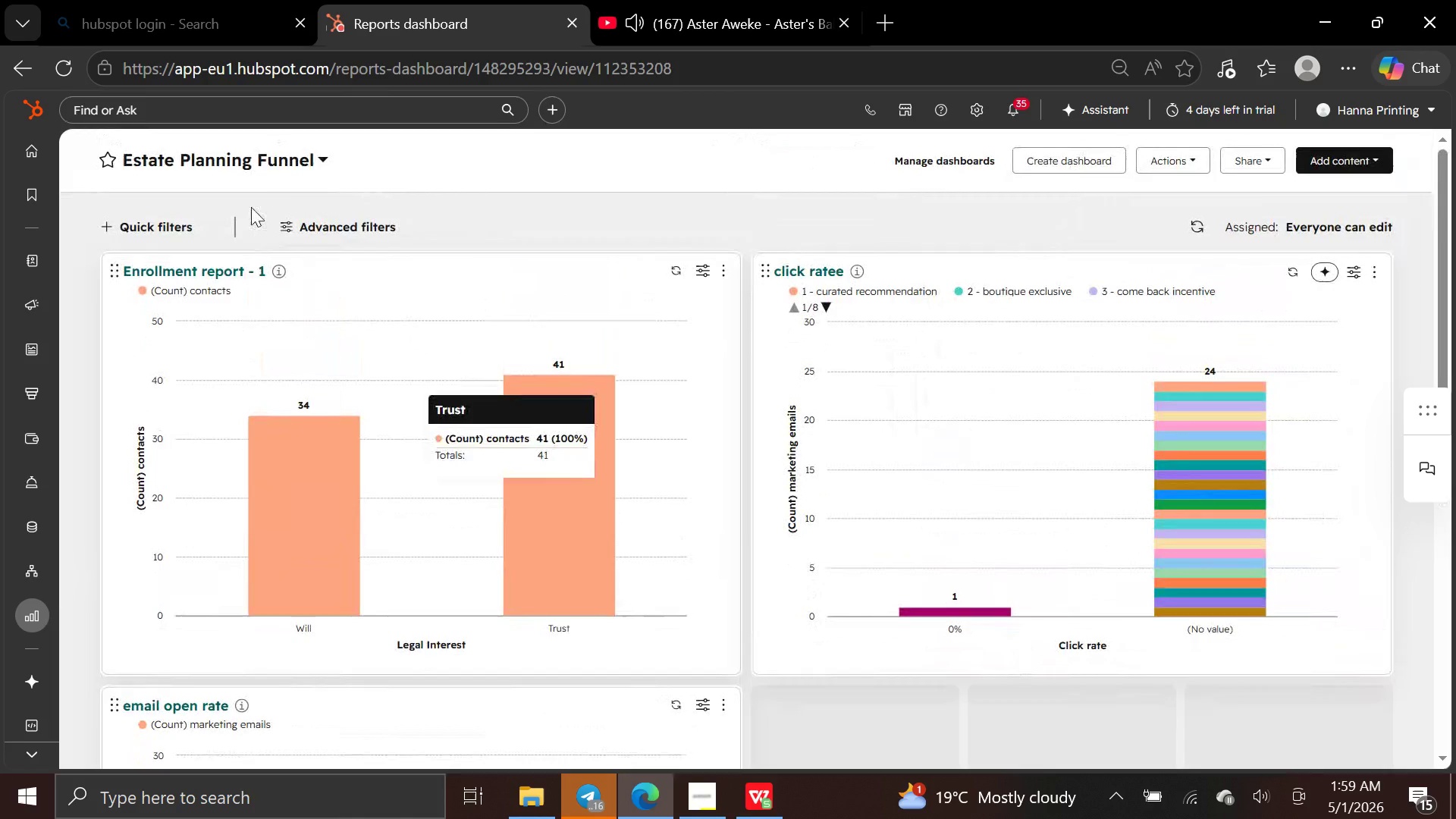 
left_click([265, 148])
 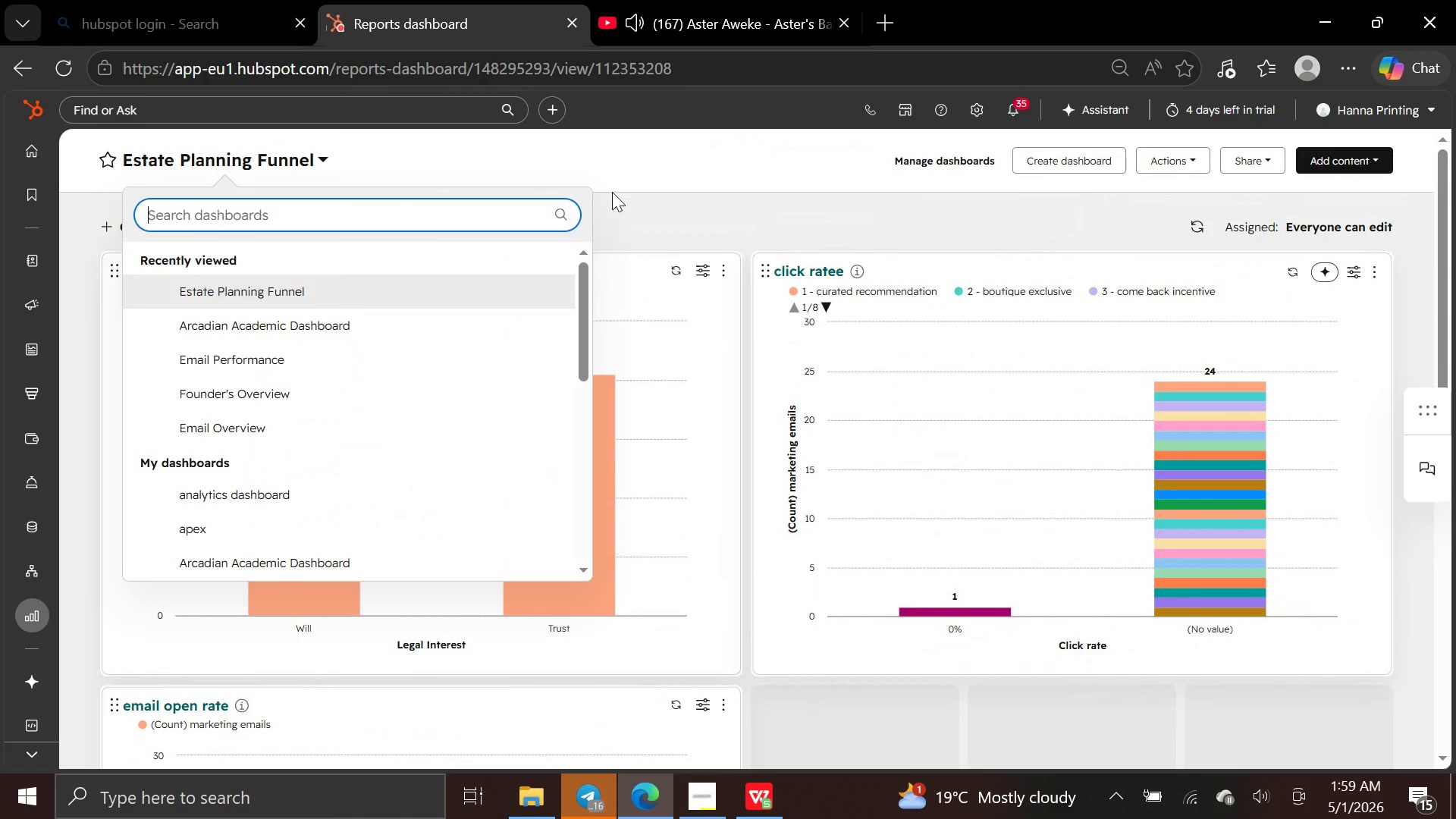 
left_click([610, 193])
 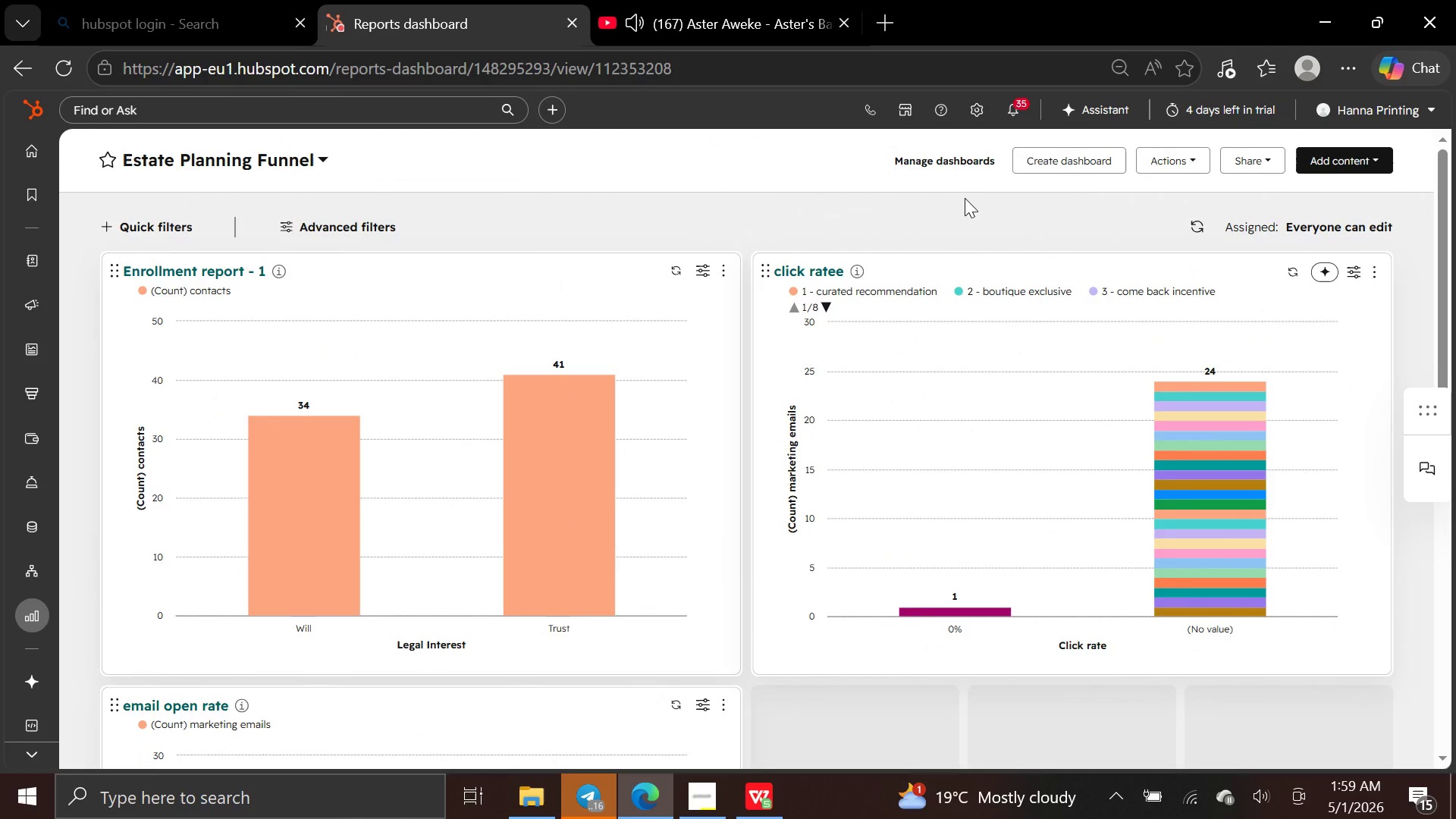 
left_click([960, 166])
 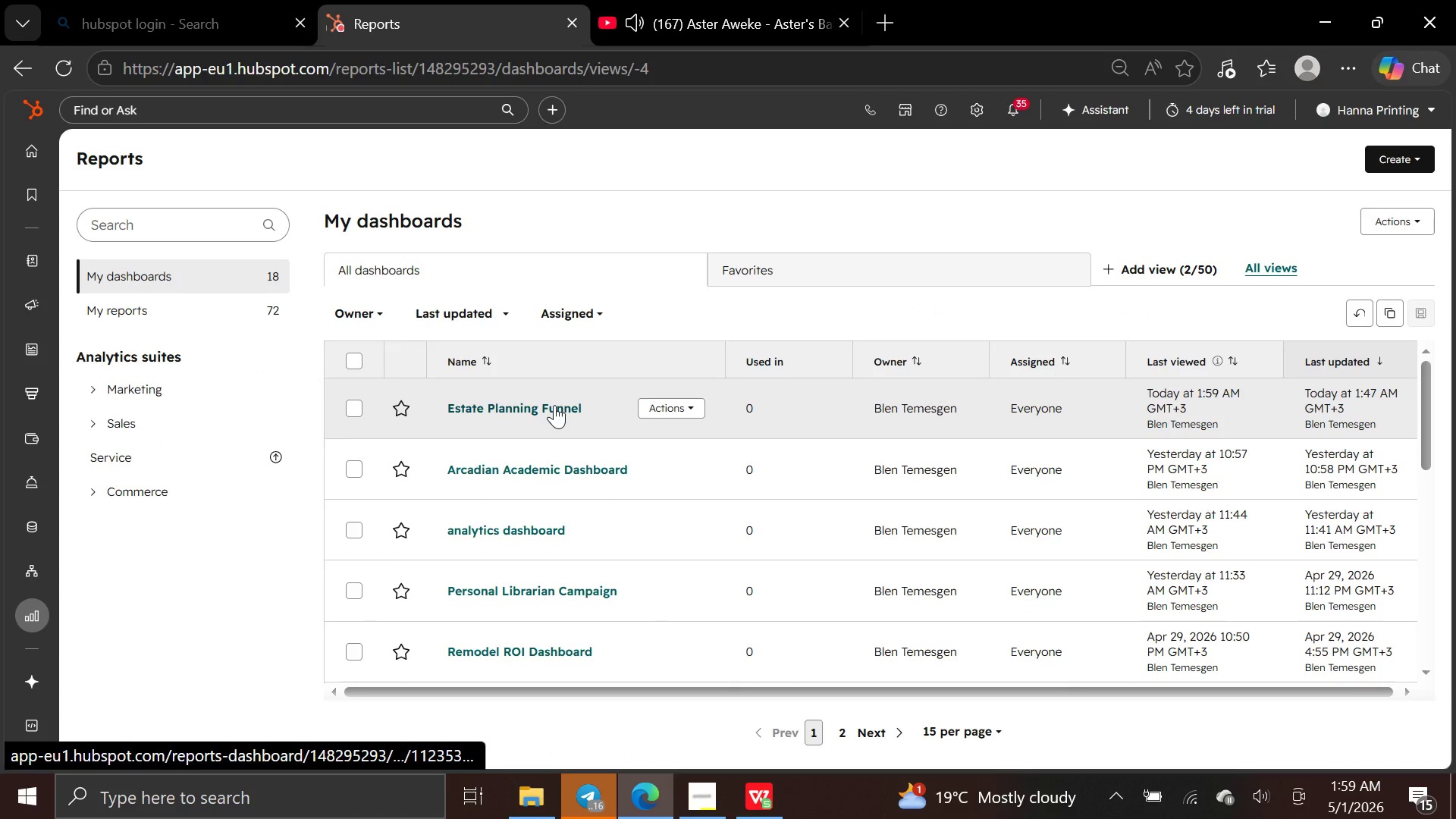 
left_click([671, 413])
 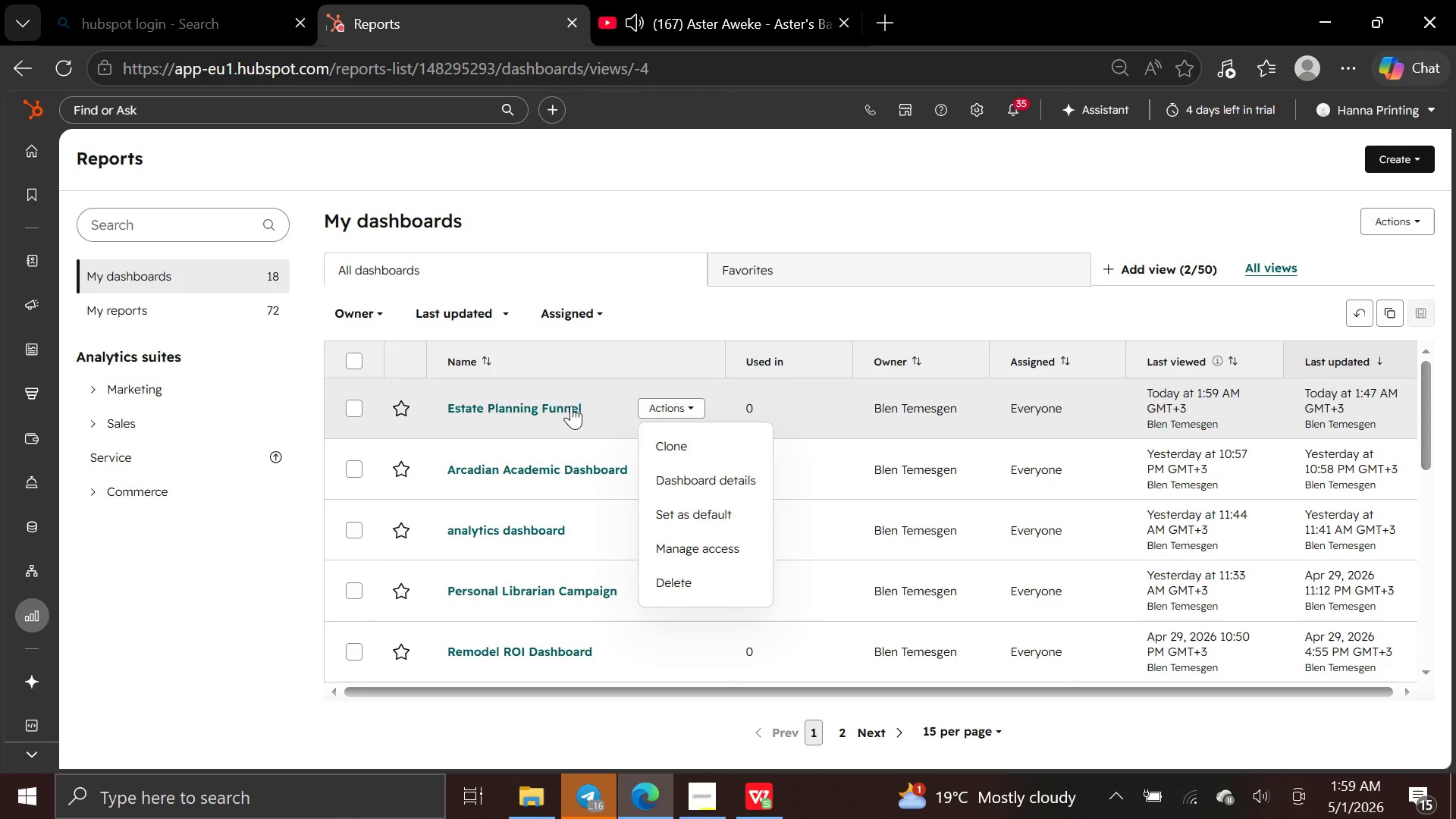 
left_click([548, 398])
 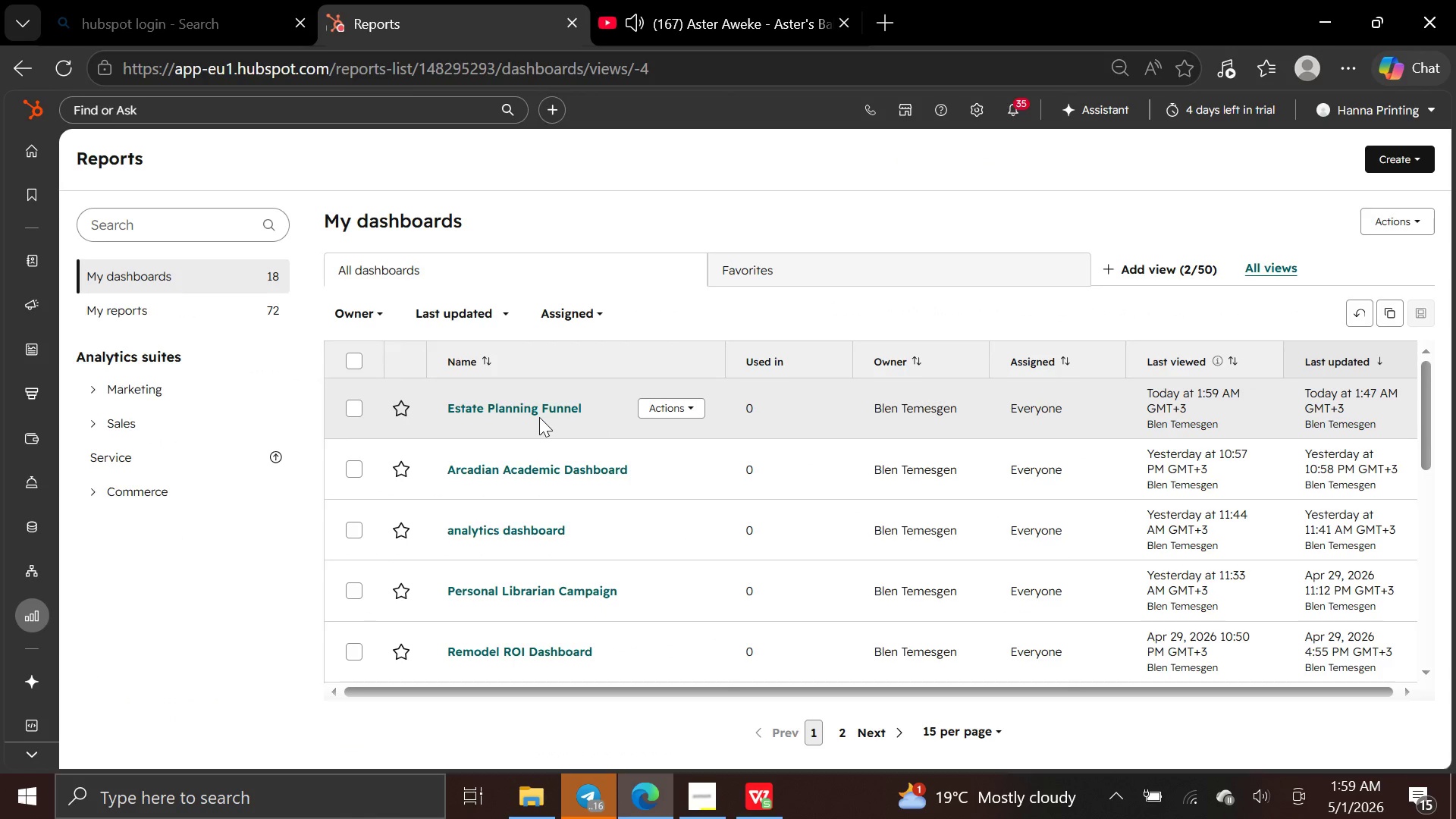 
double_click([539, 417])
 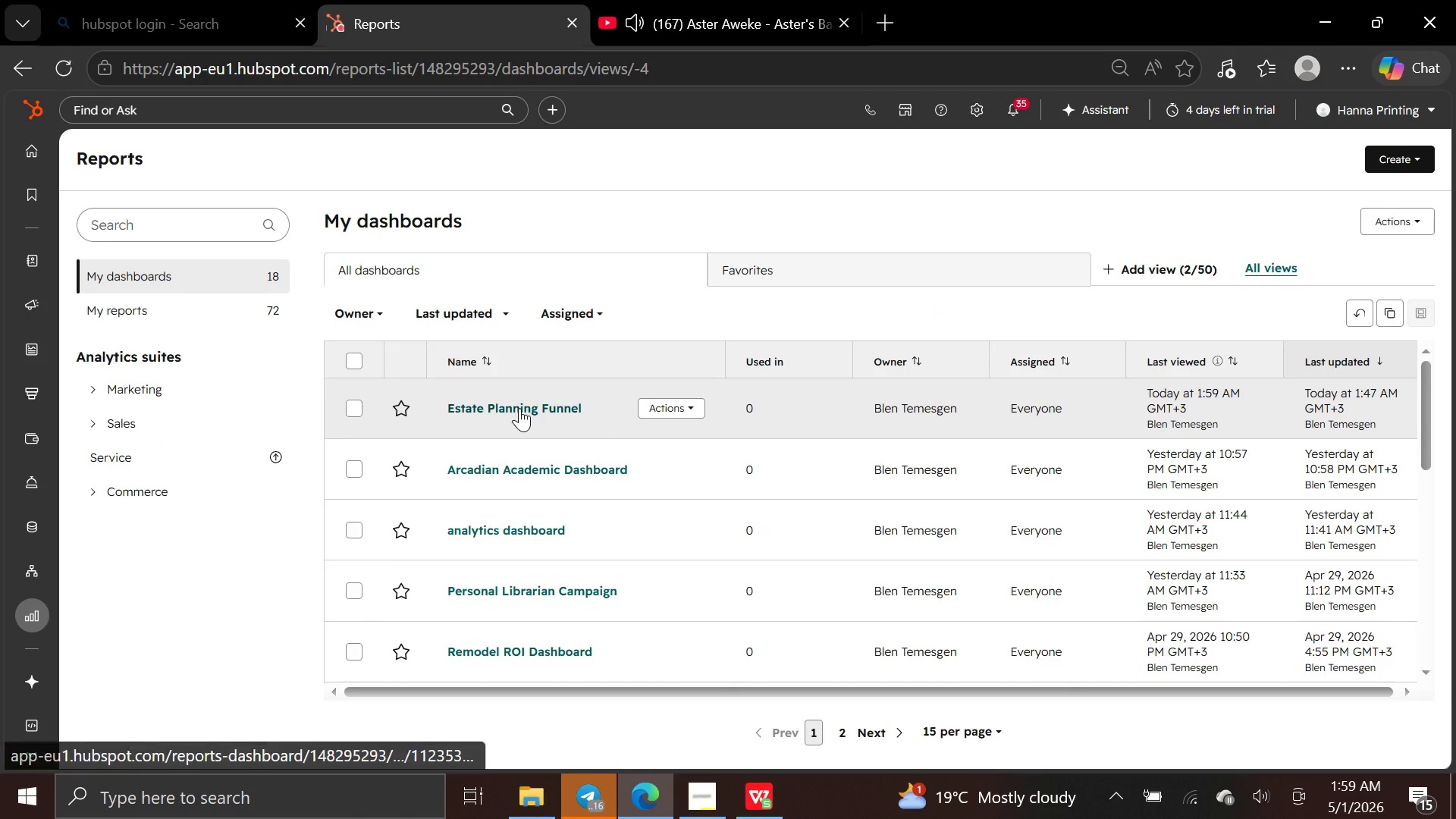 
double_click([519, 408])
 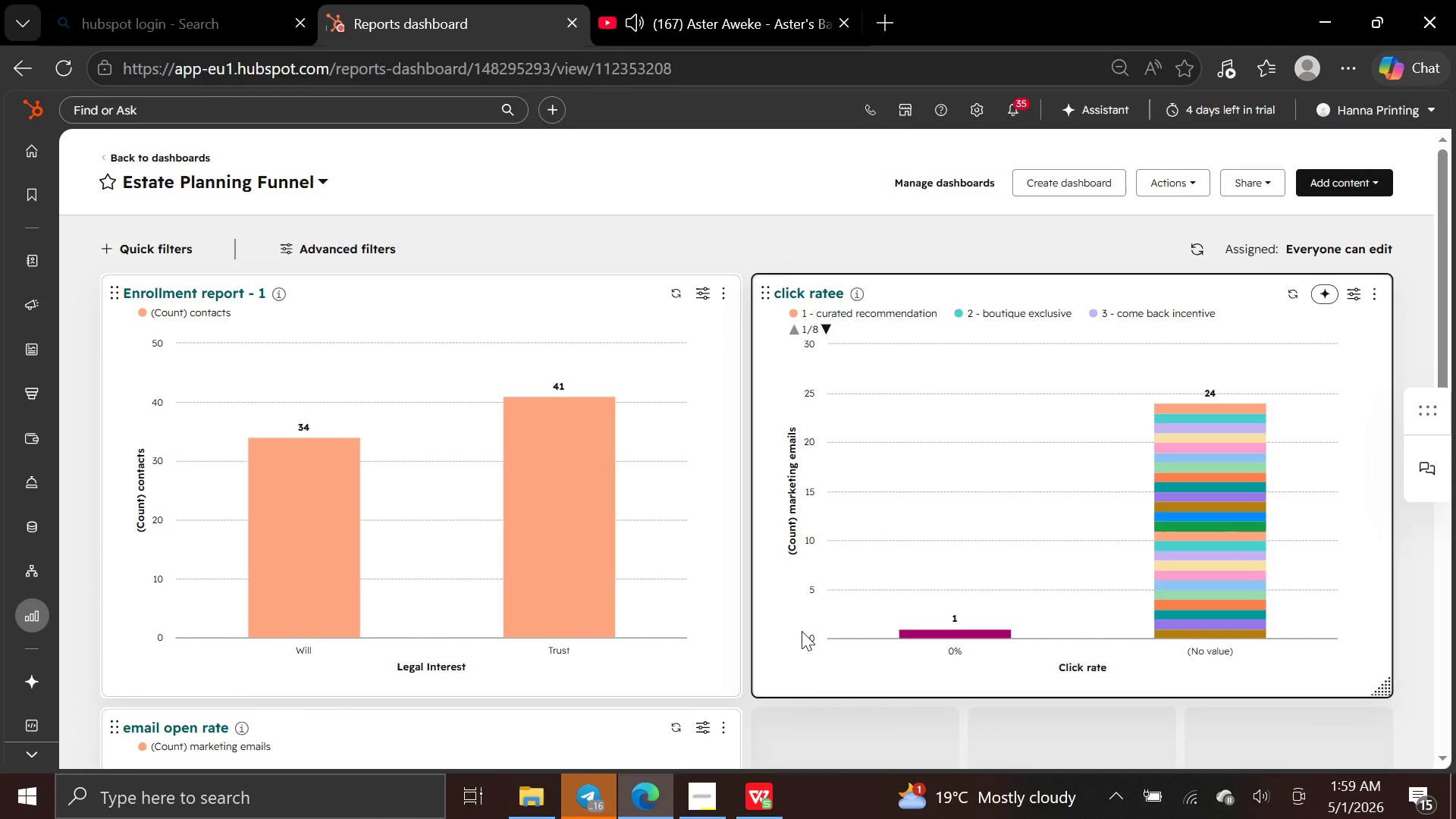 
wait(9.75)
 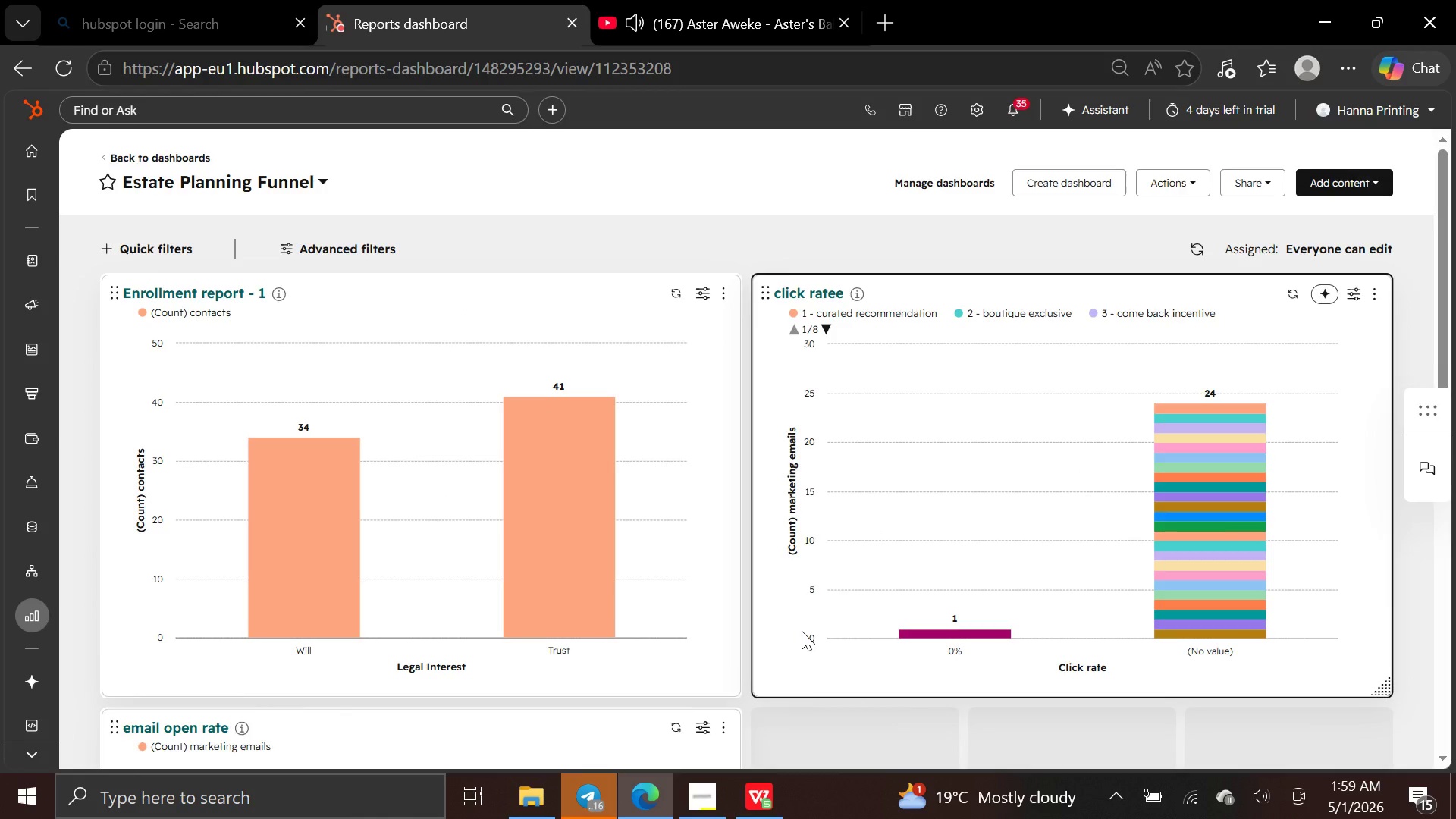 
key(PrintScreen)
 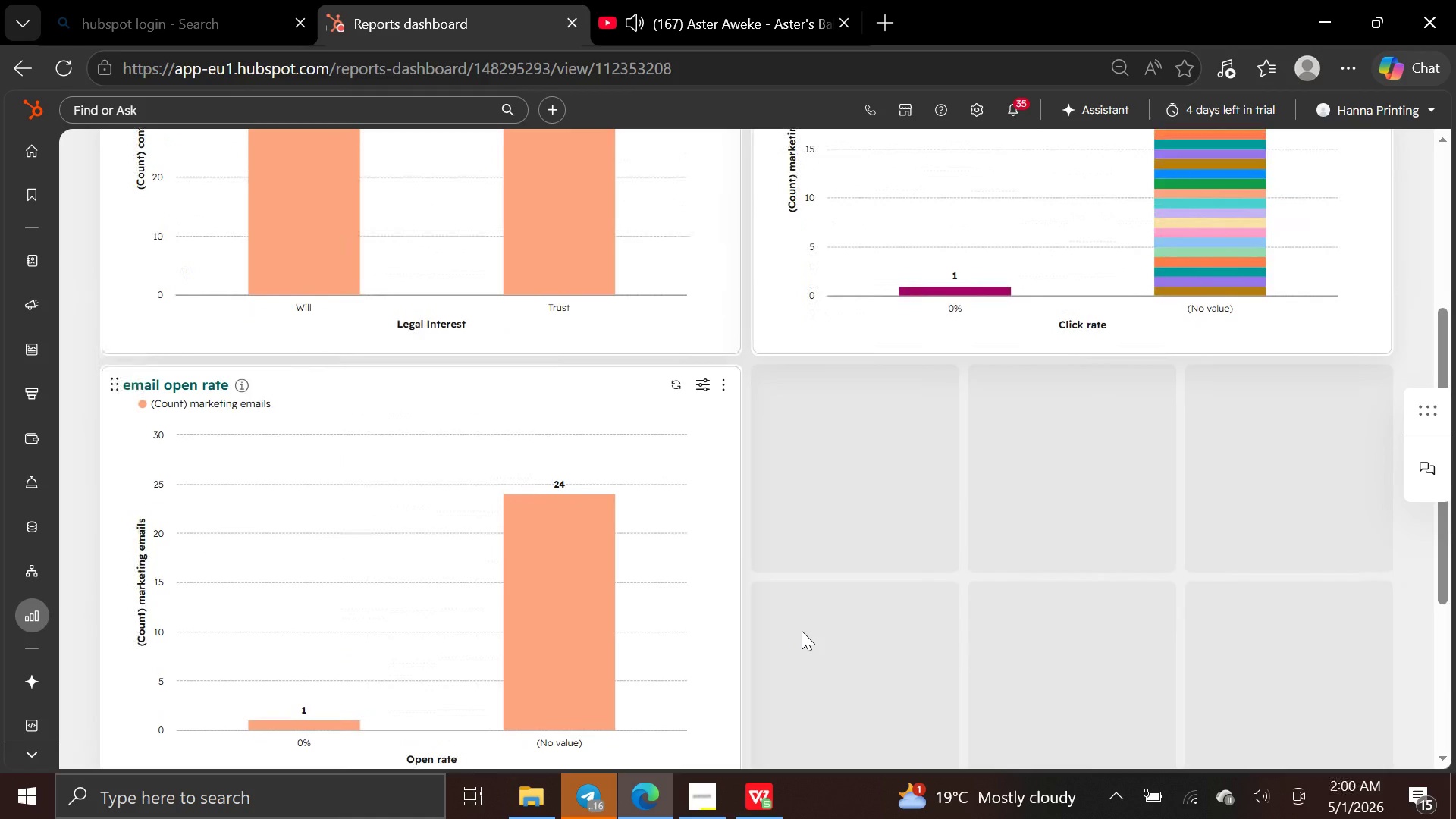 
key(PrintScreen)
 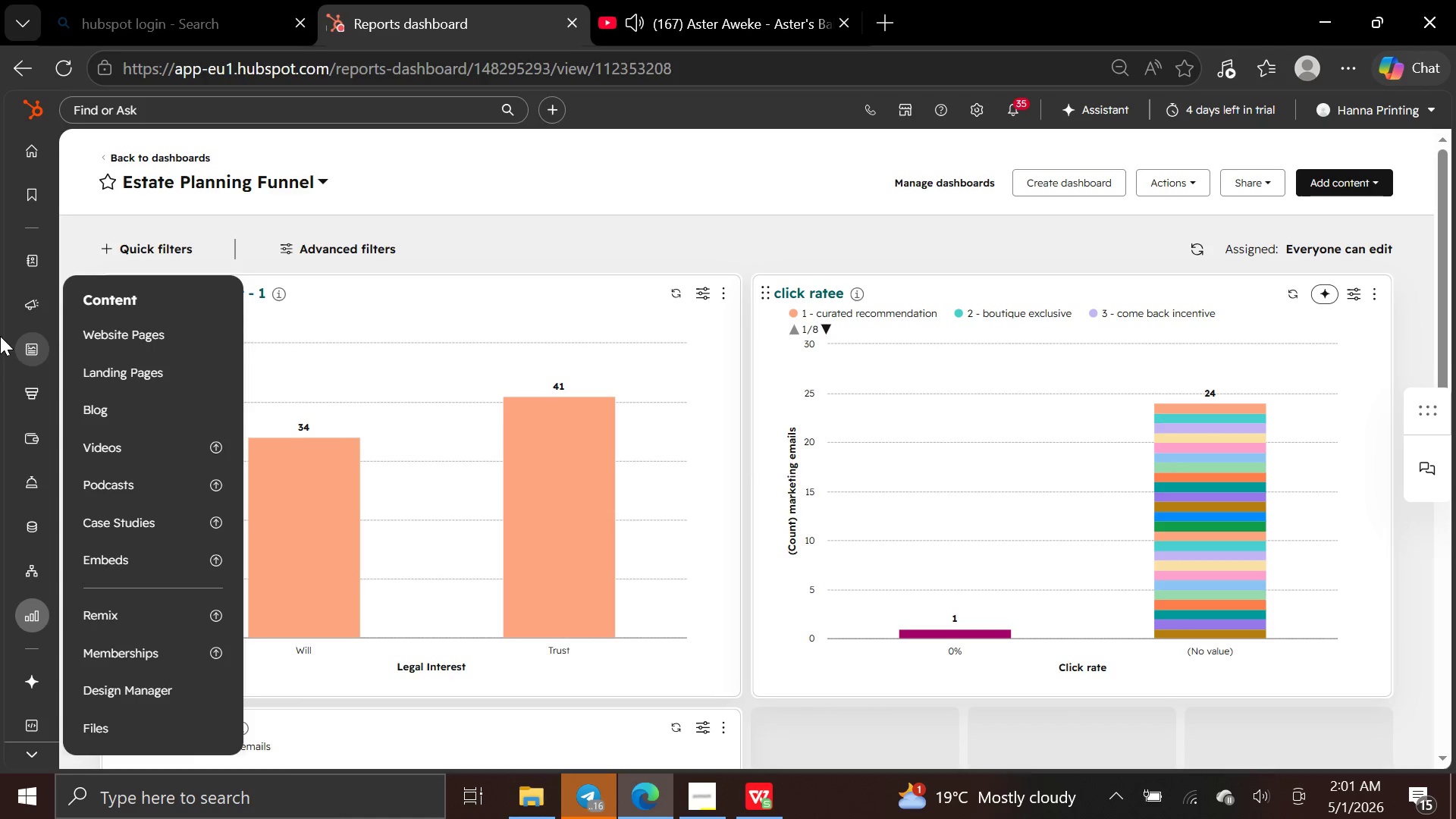 
wait(78.58)
 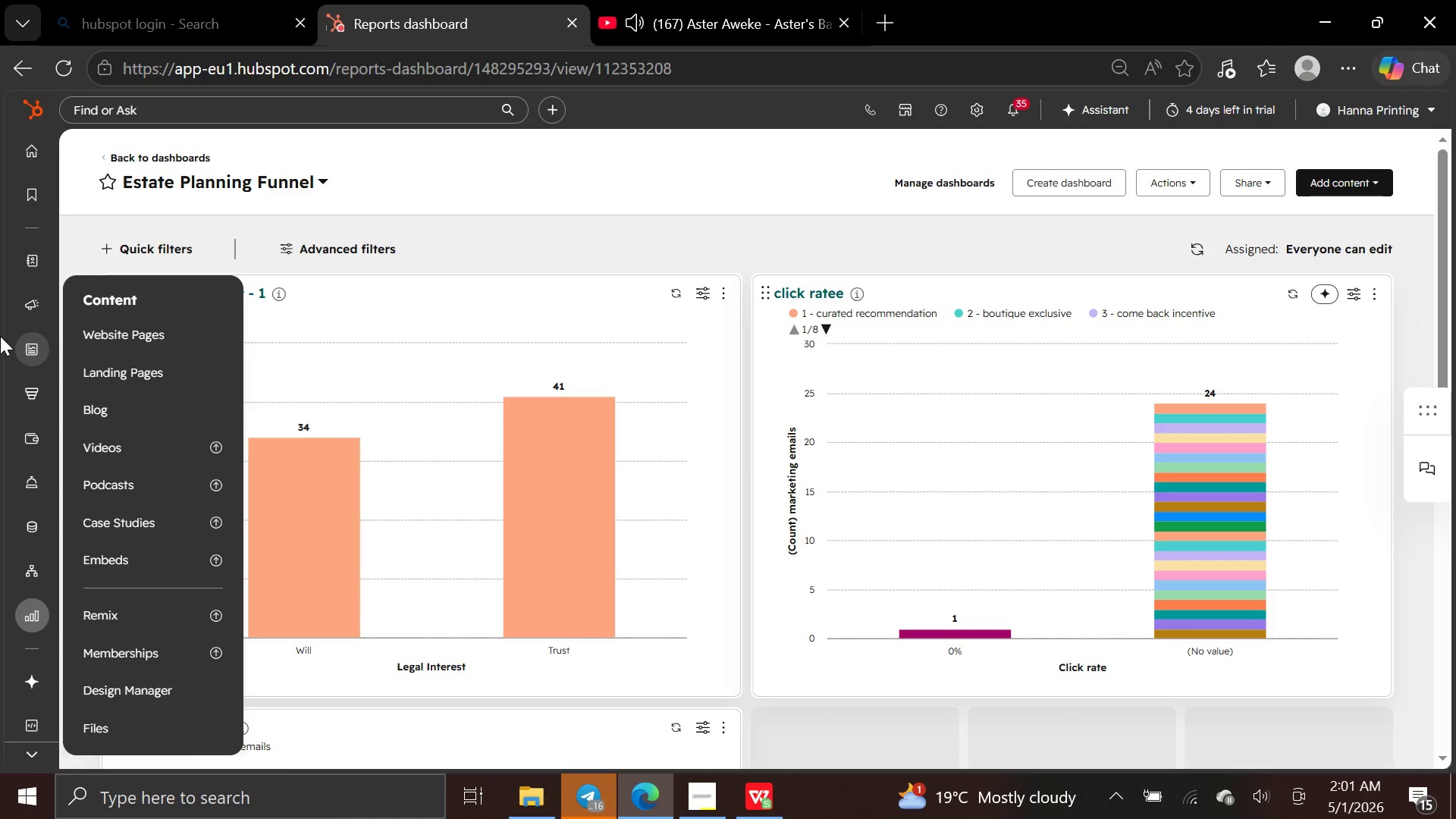 
left_click([90, 344])
 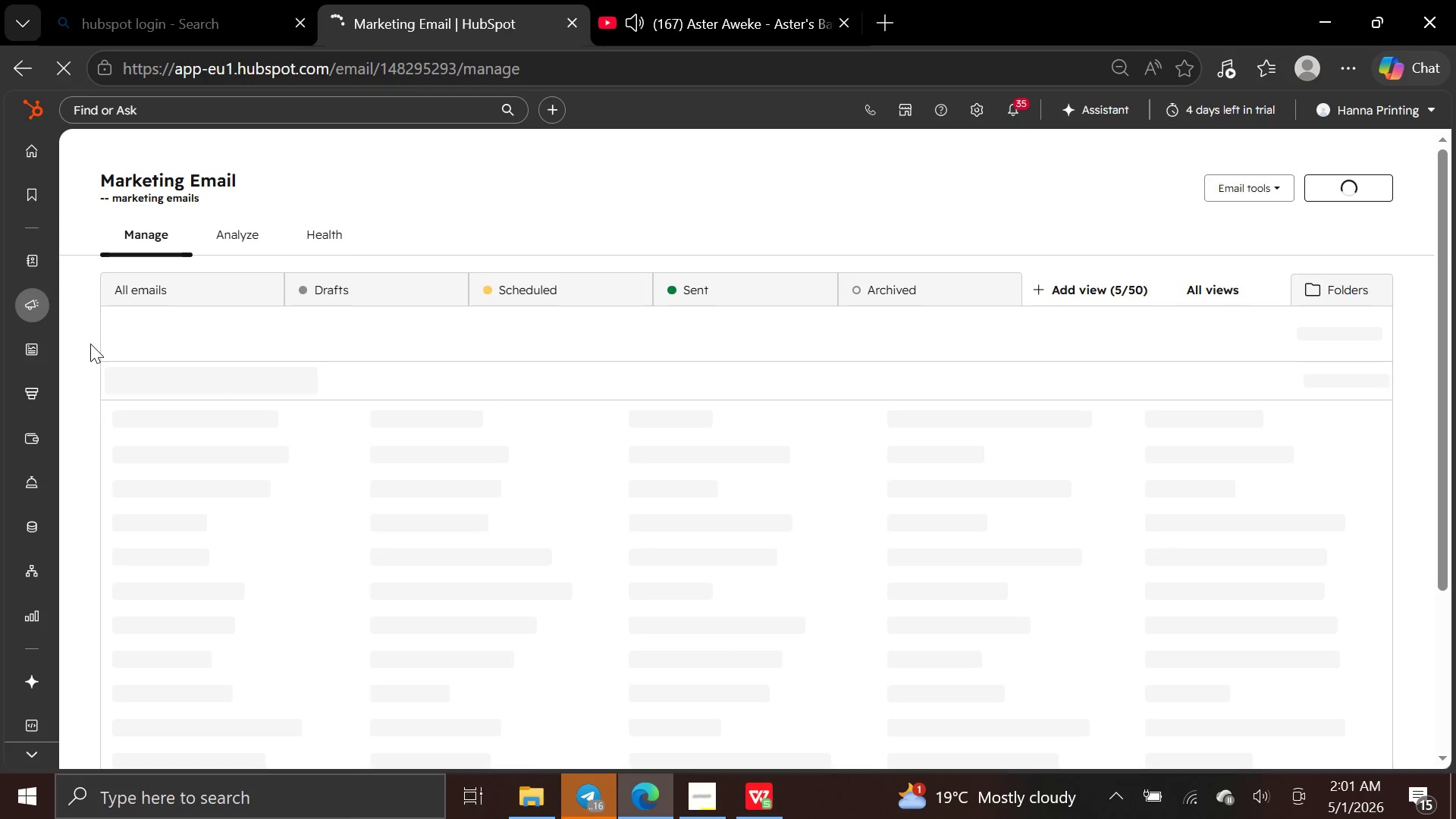 
left_click([90, 344])
 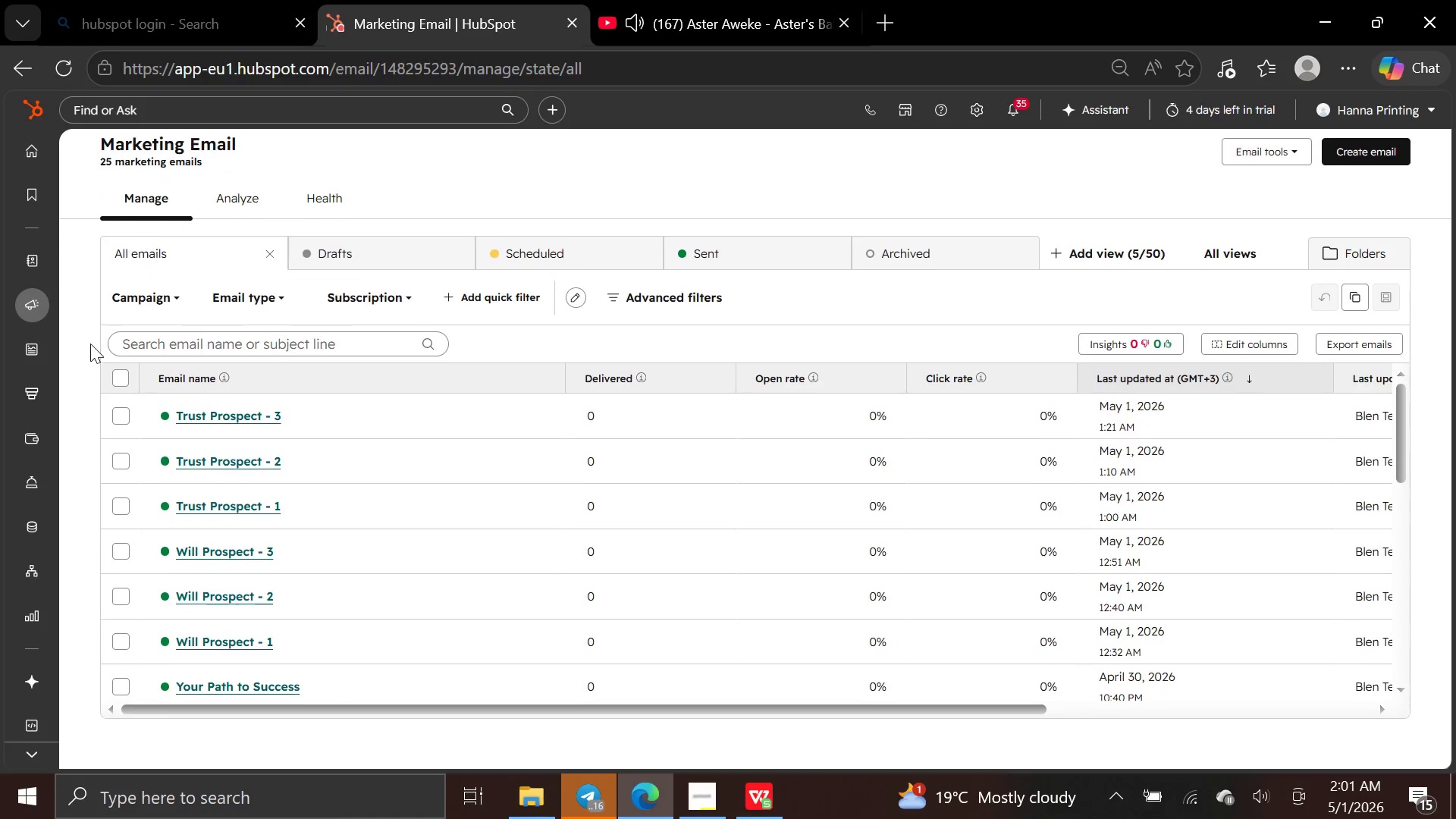 
wait(12.67)
 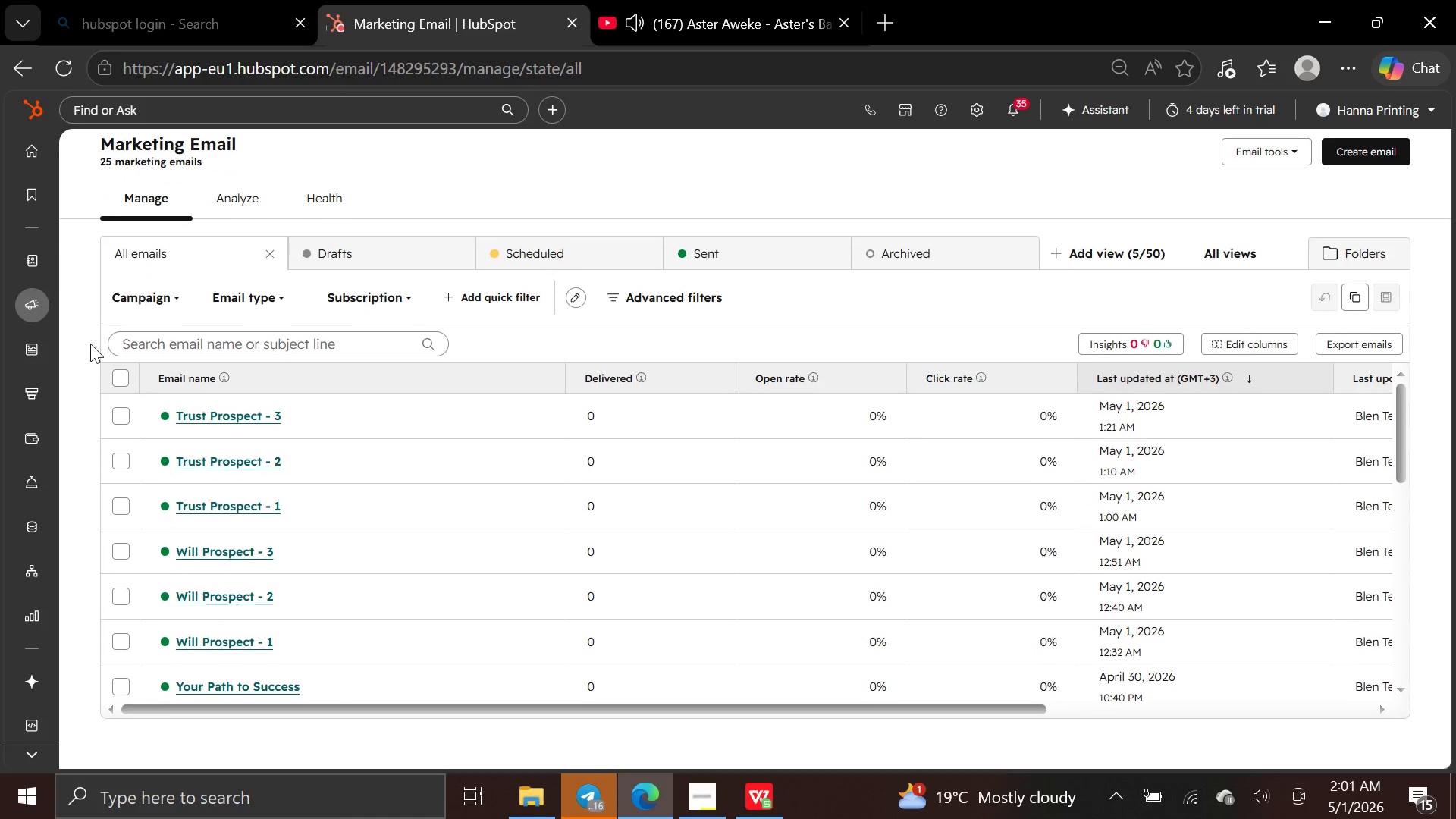 
double_click([223, 635])
 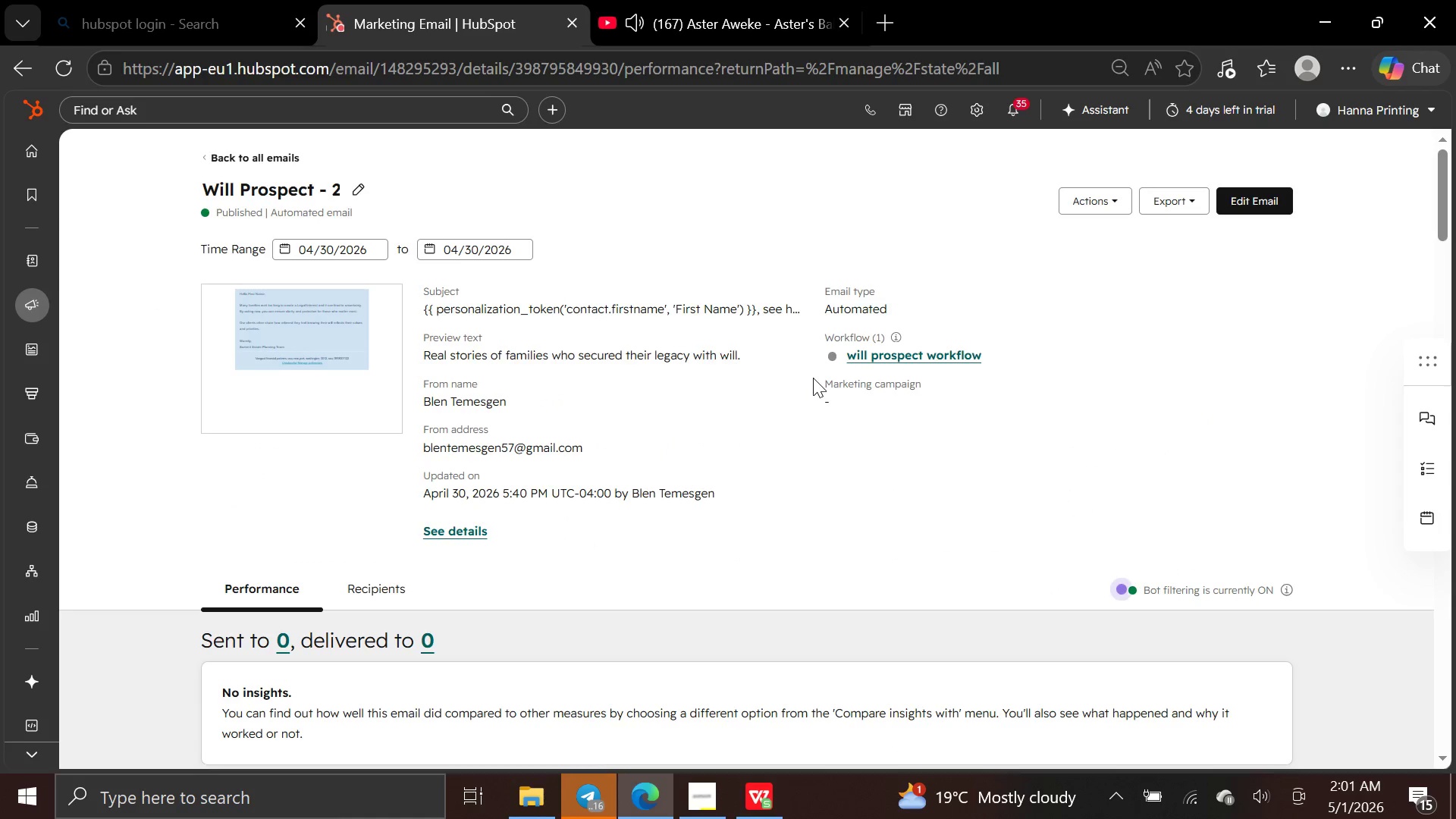 
left_click([1238, 196])
 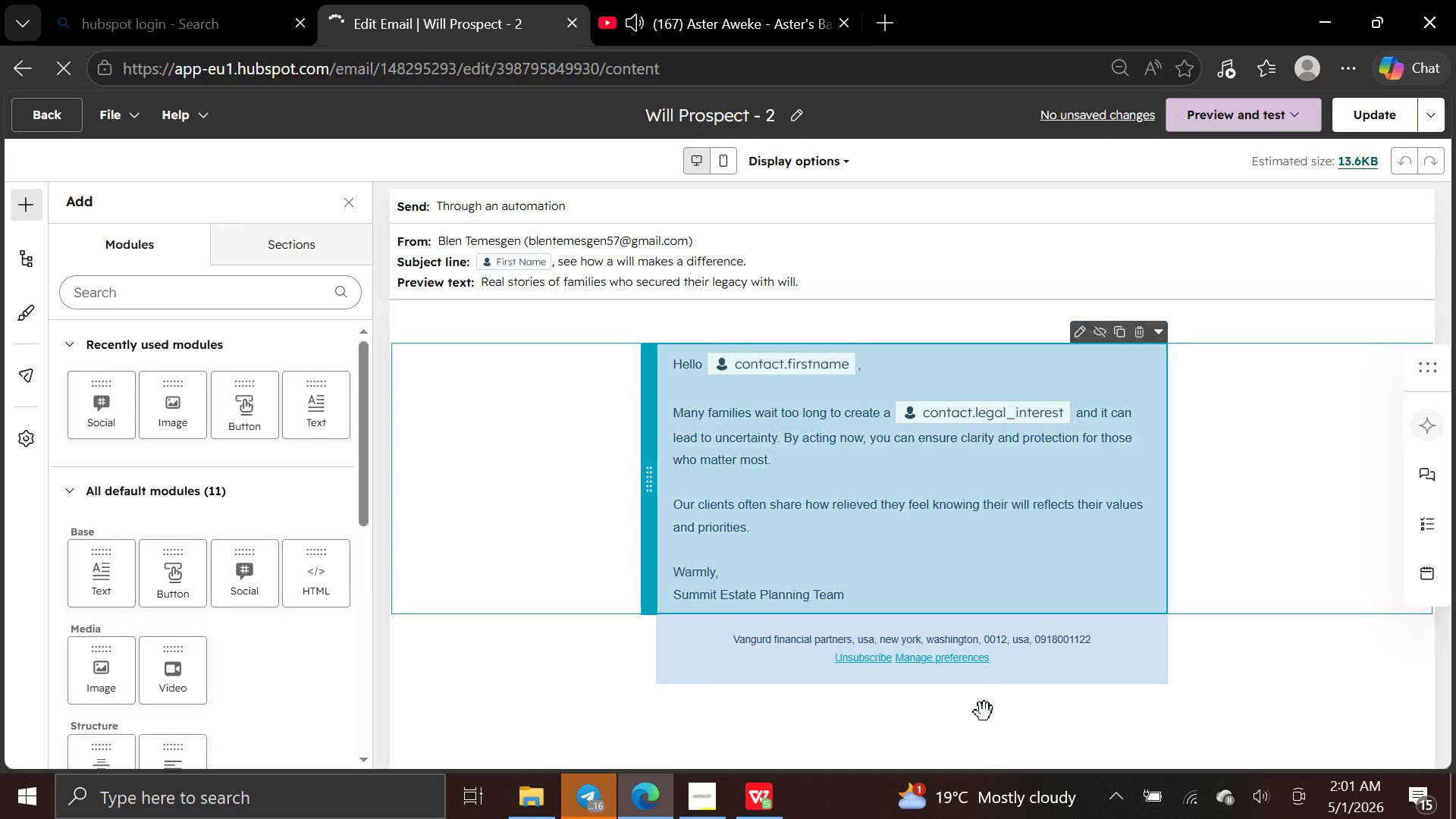 
left_click([711, 784])